 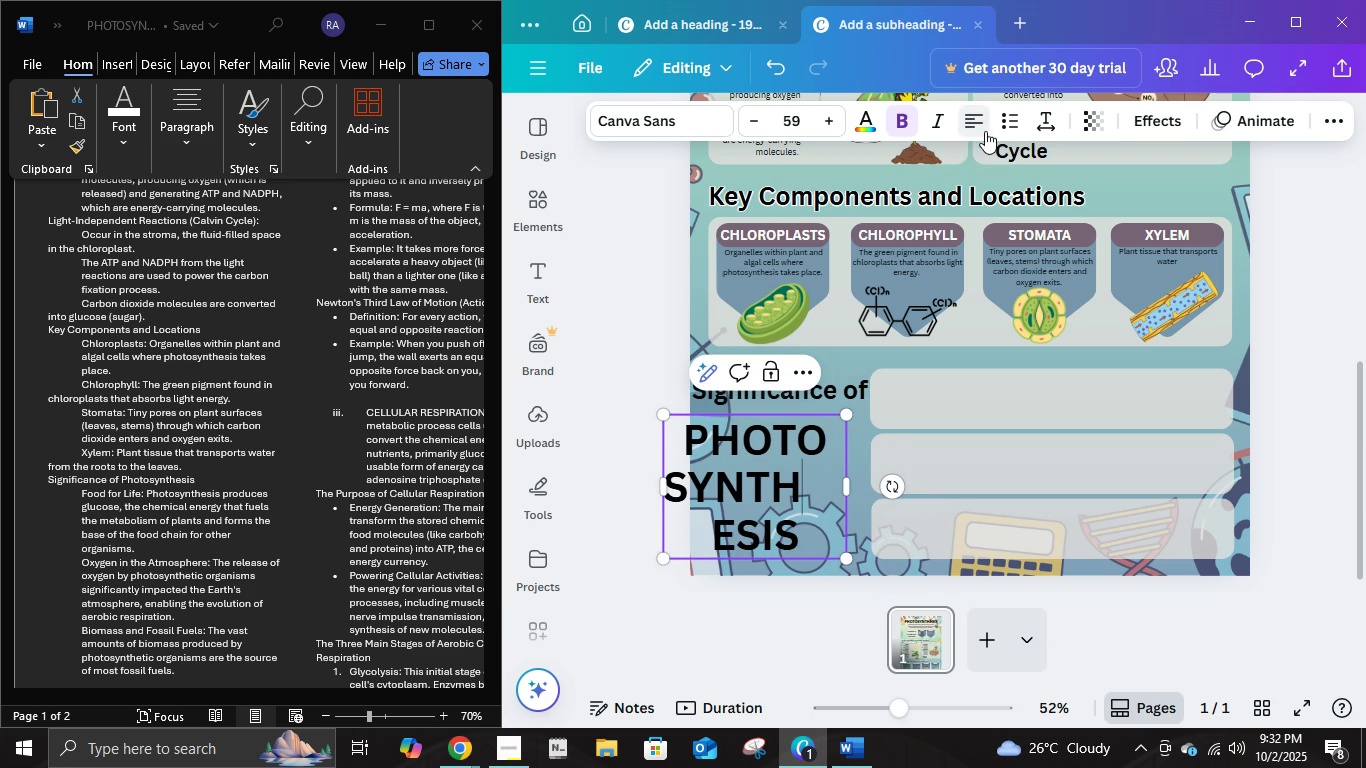 
left_click([976, 117])
 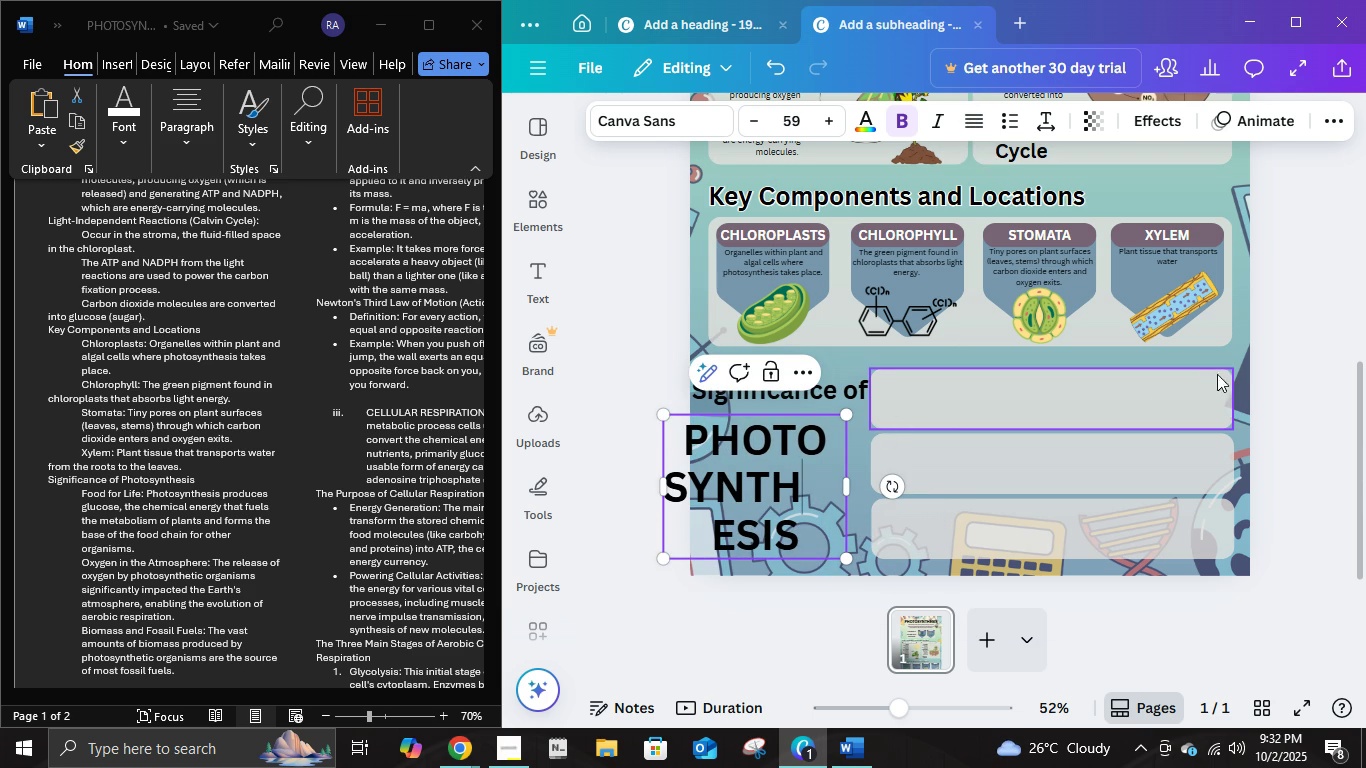 
left_click([1302, 375])
 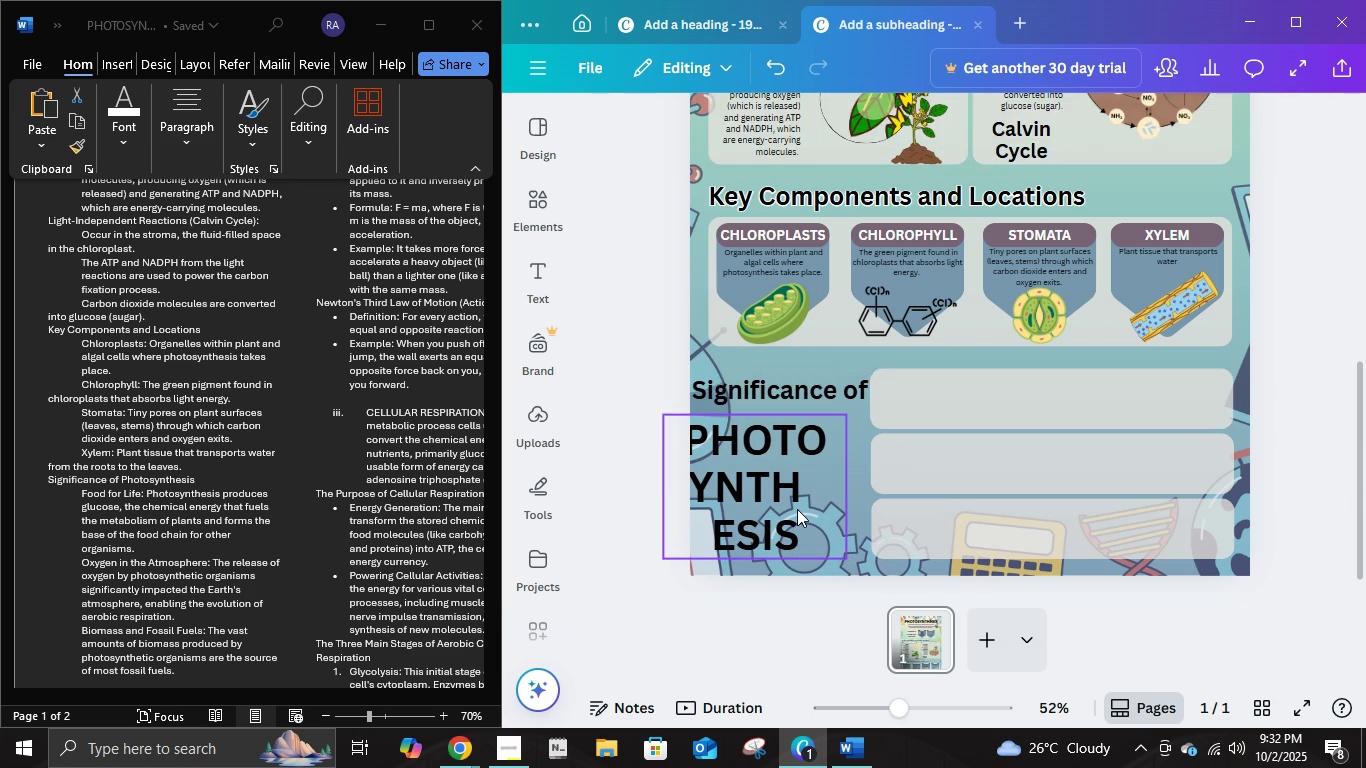 
left_click([797, 509])
 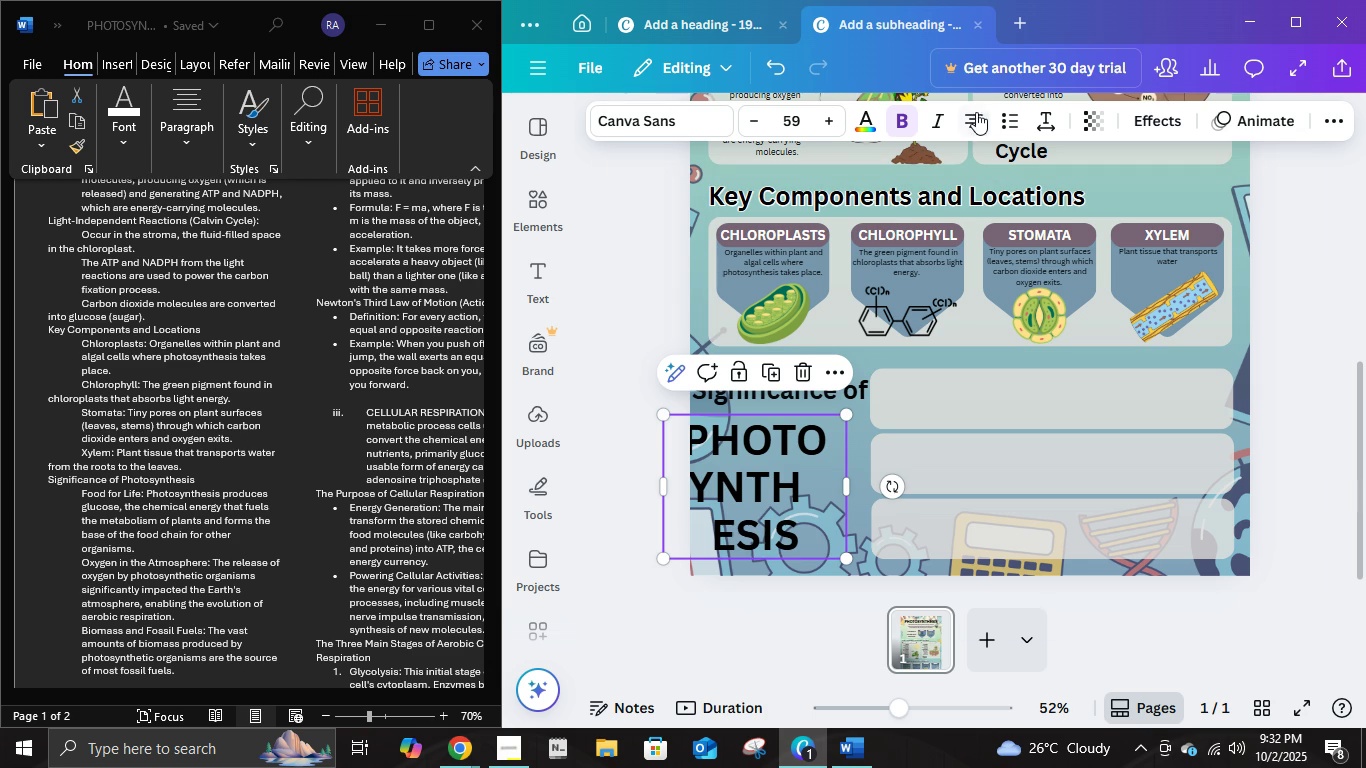 
left_click([976, 111])
 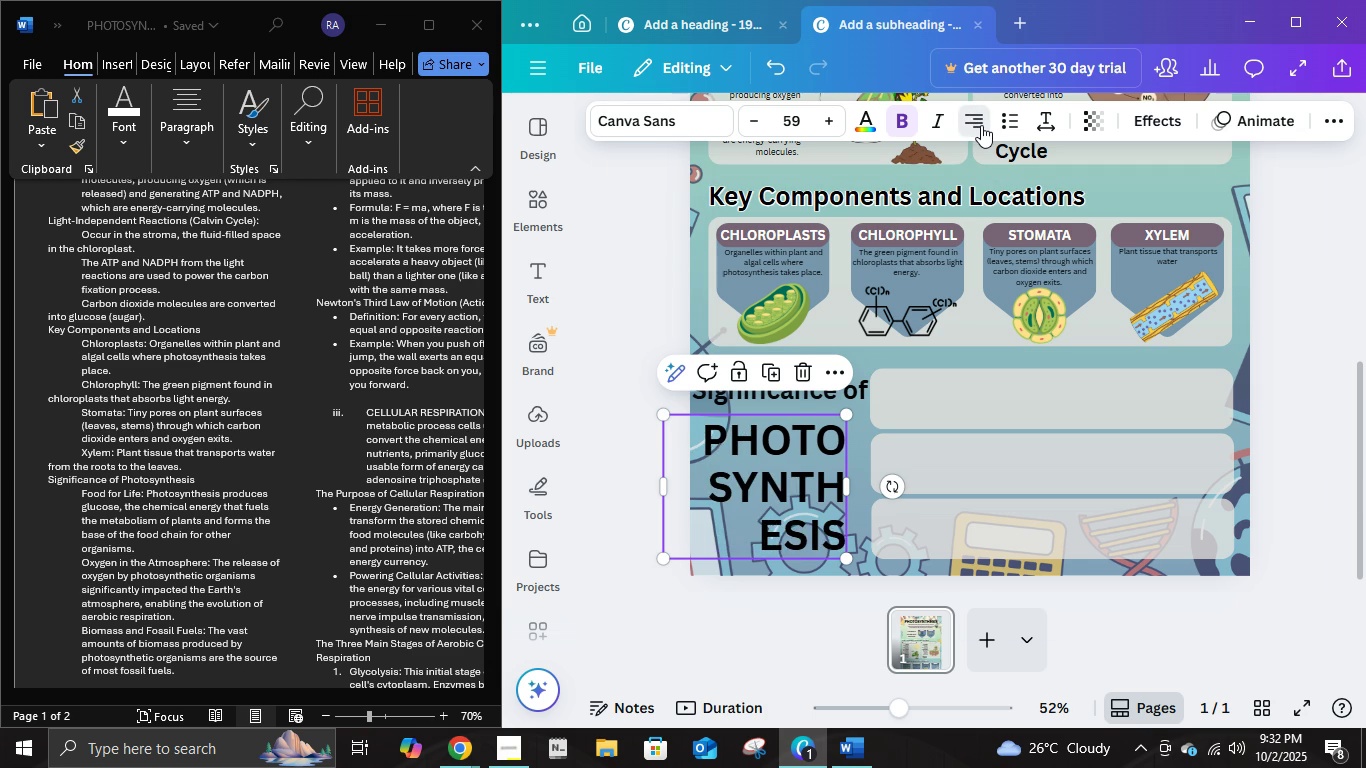 
left_click([981, 125])
 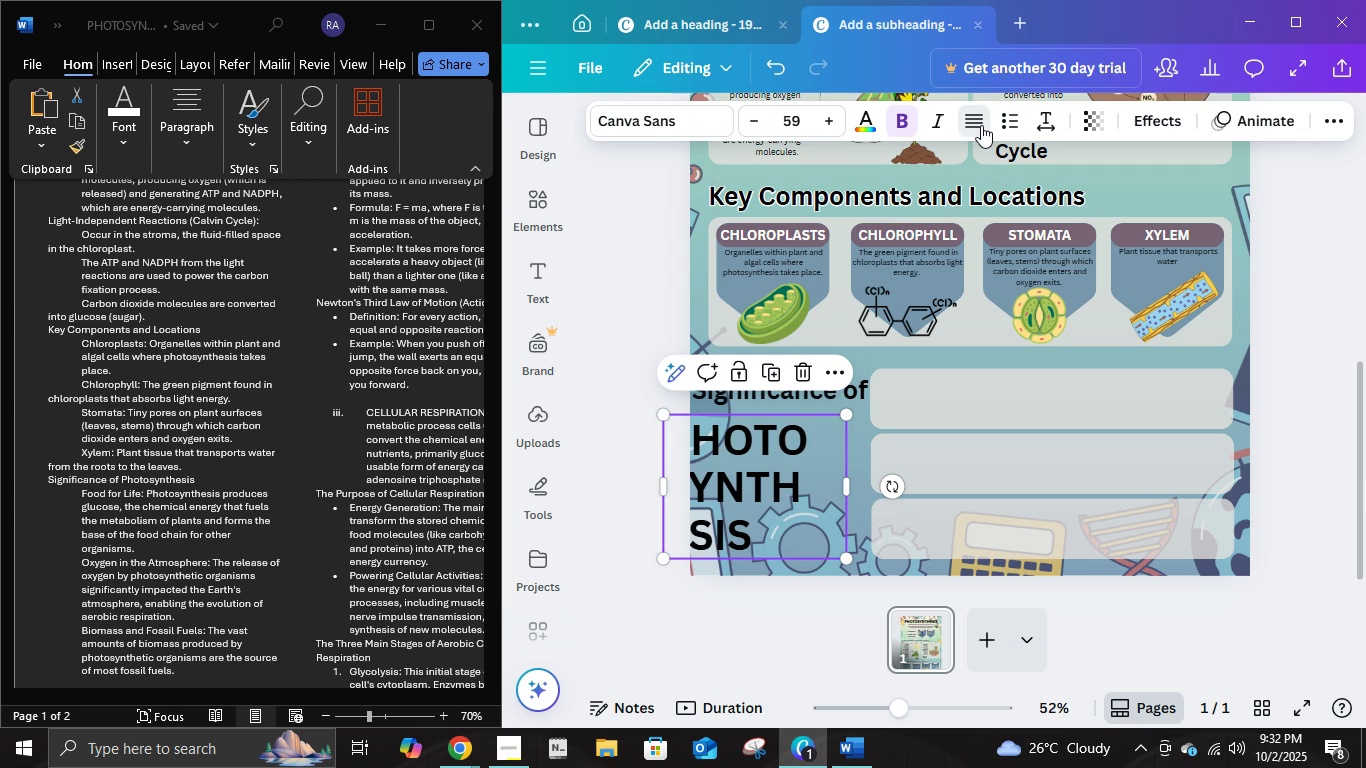 
left_click([981, 125])
 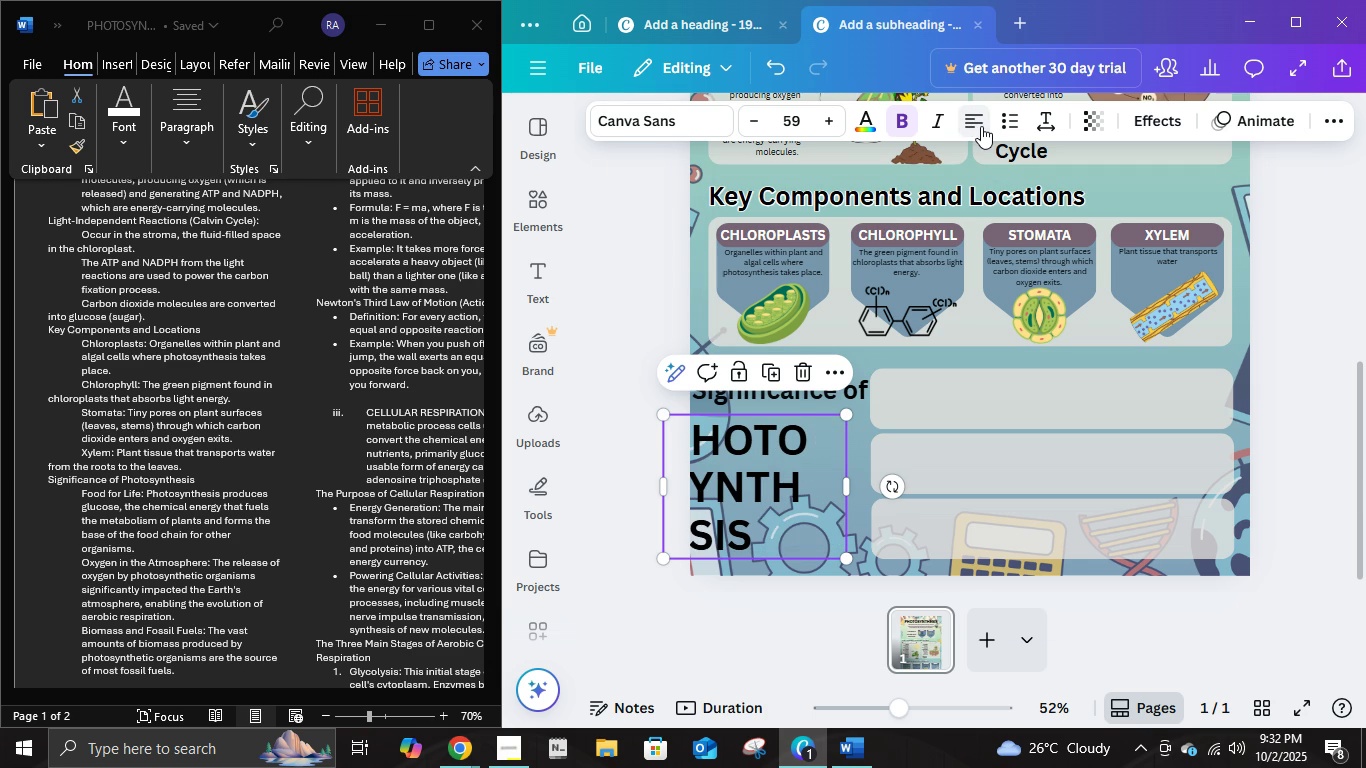 
left_click([981, 126])
 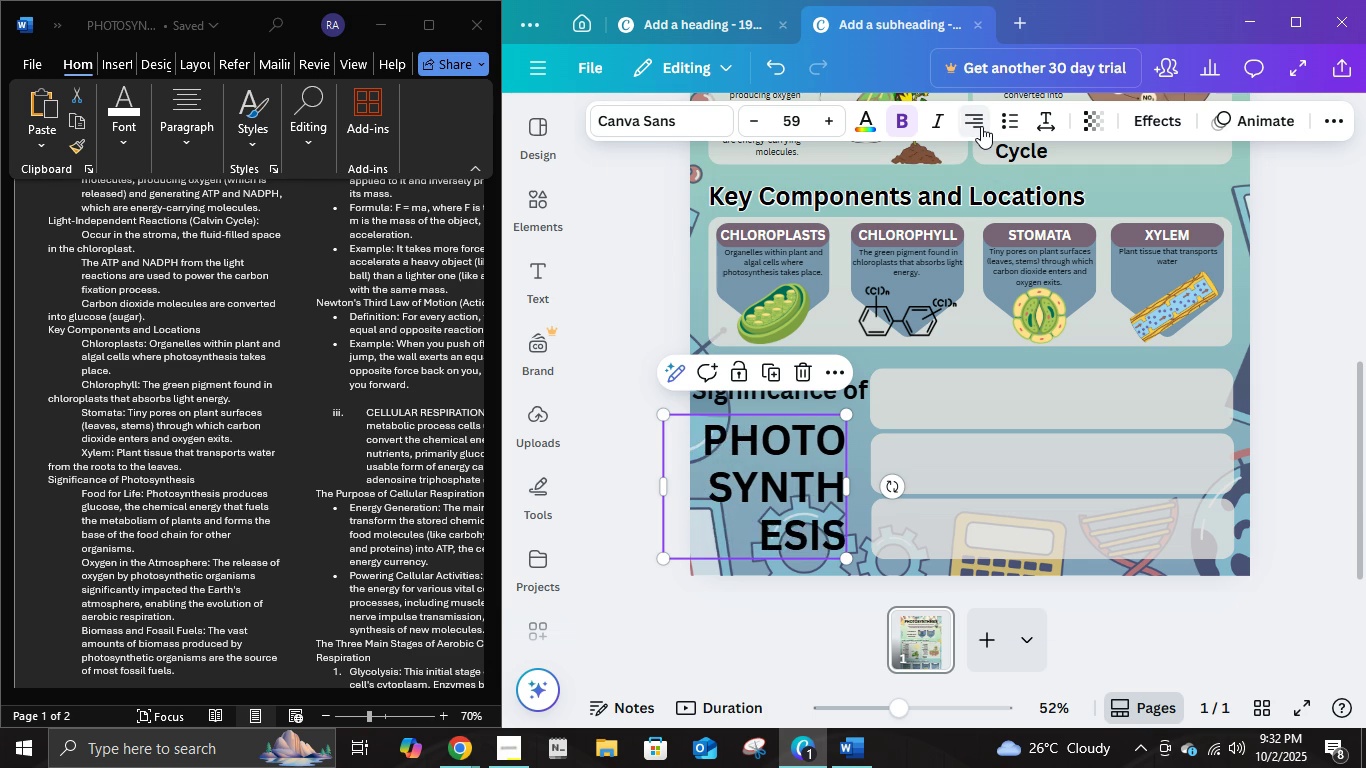 
double_click([981, 127])